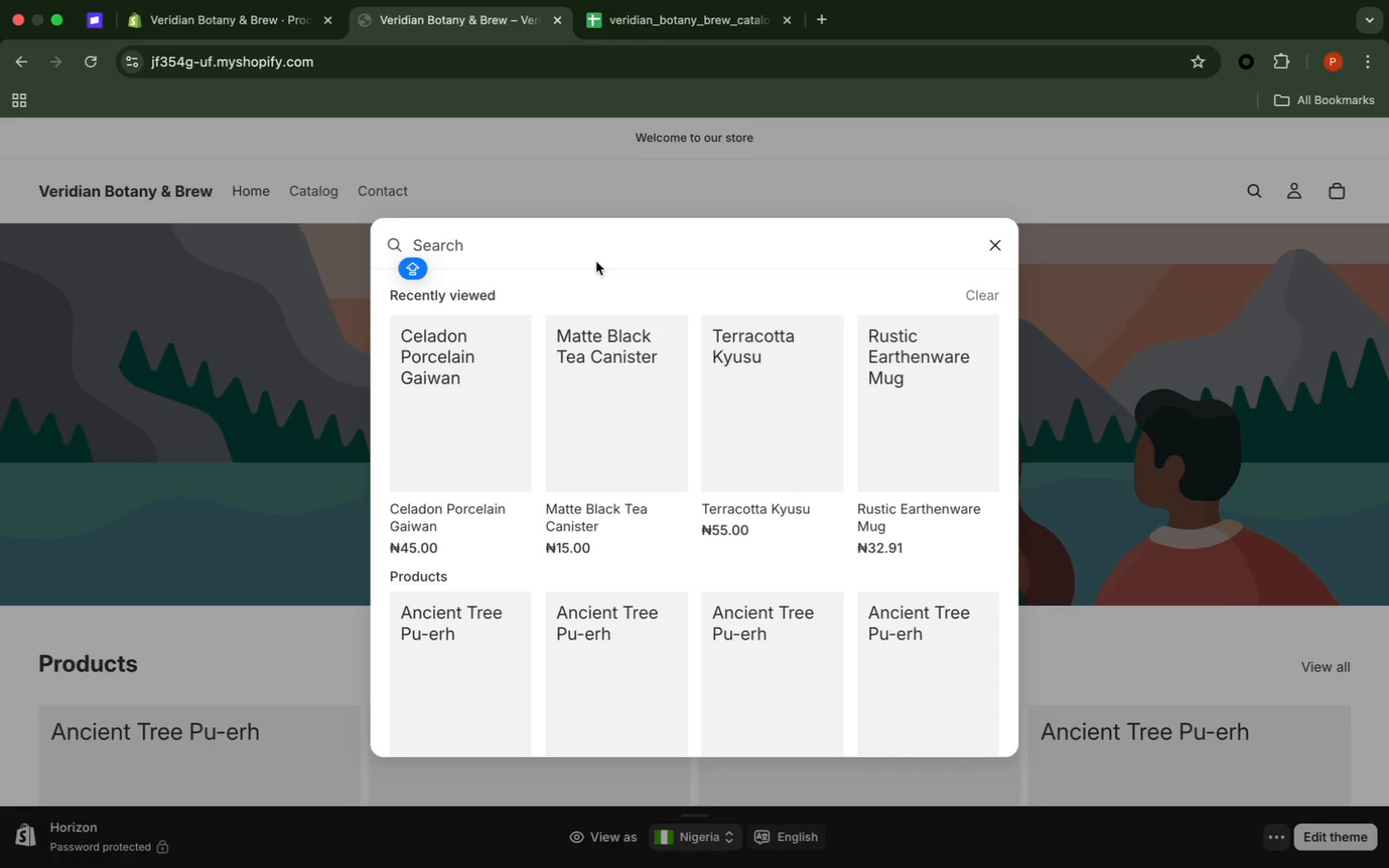 
type(FLAVOR)
 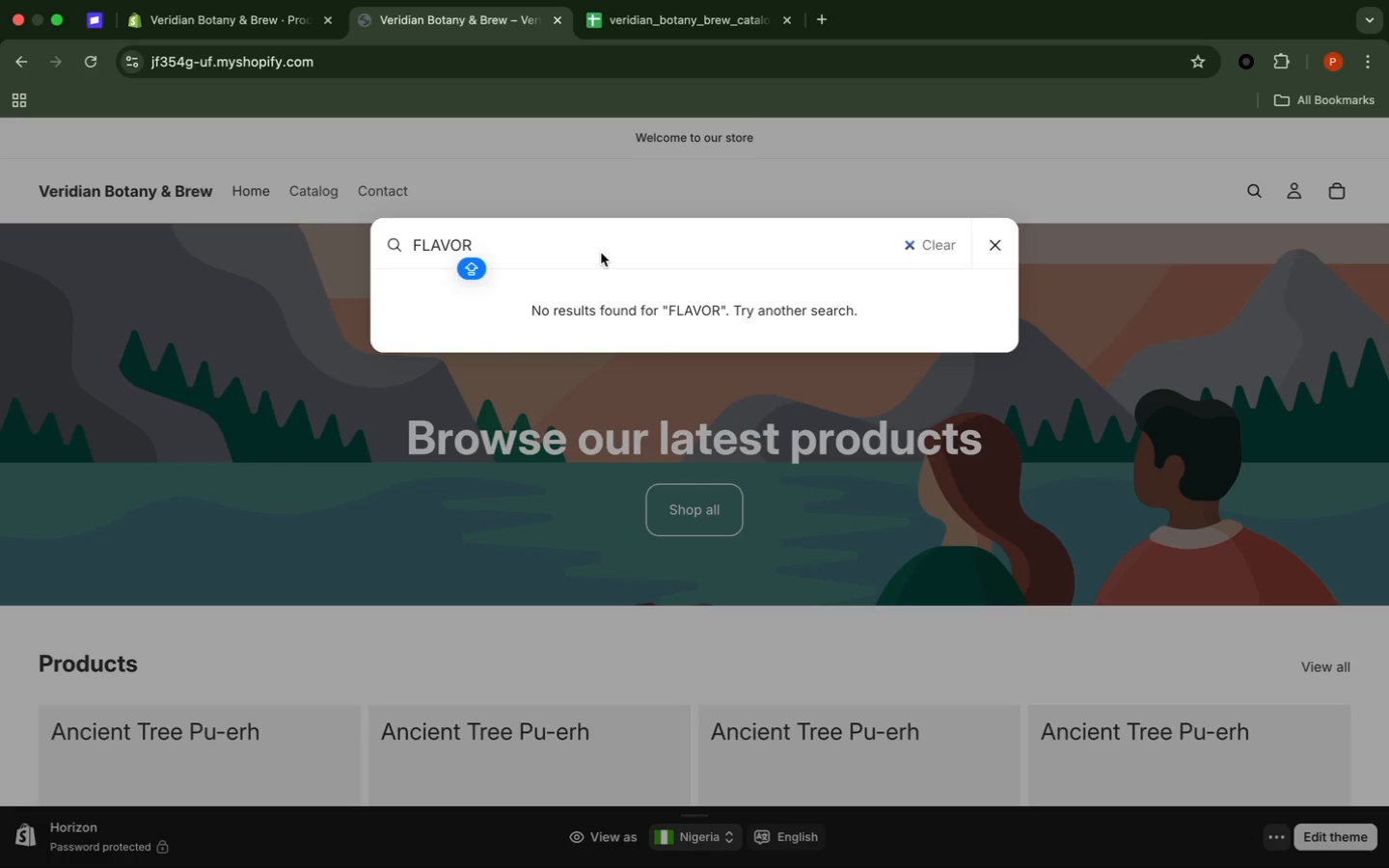 
wait(9.37)
 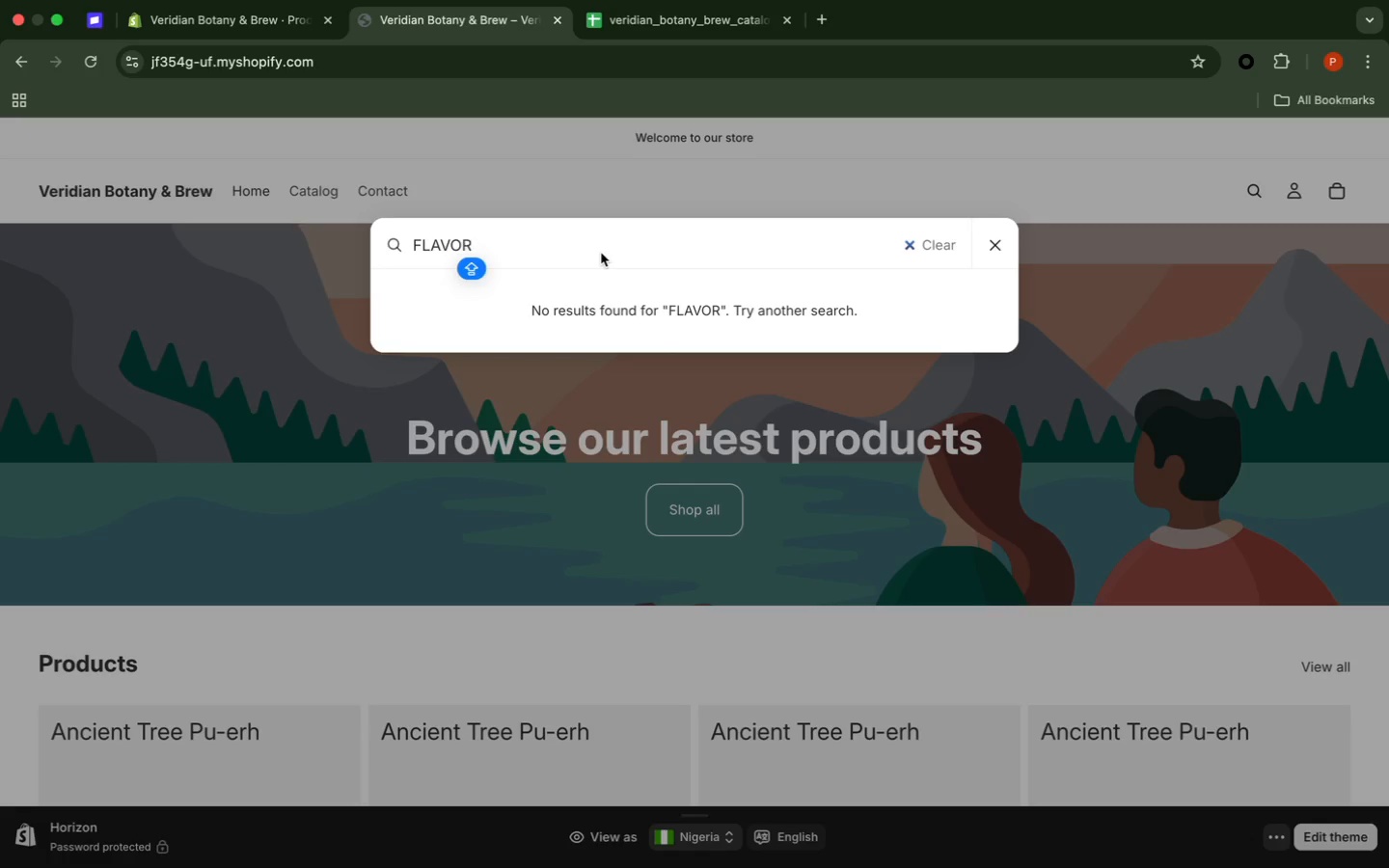 
mouse_move([820, 250])